 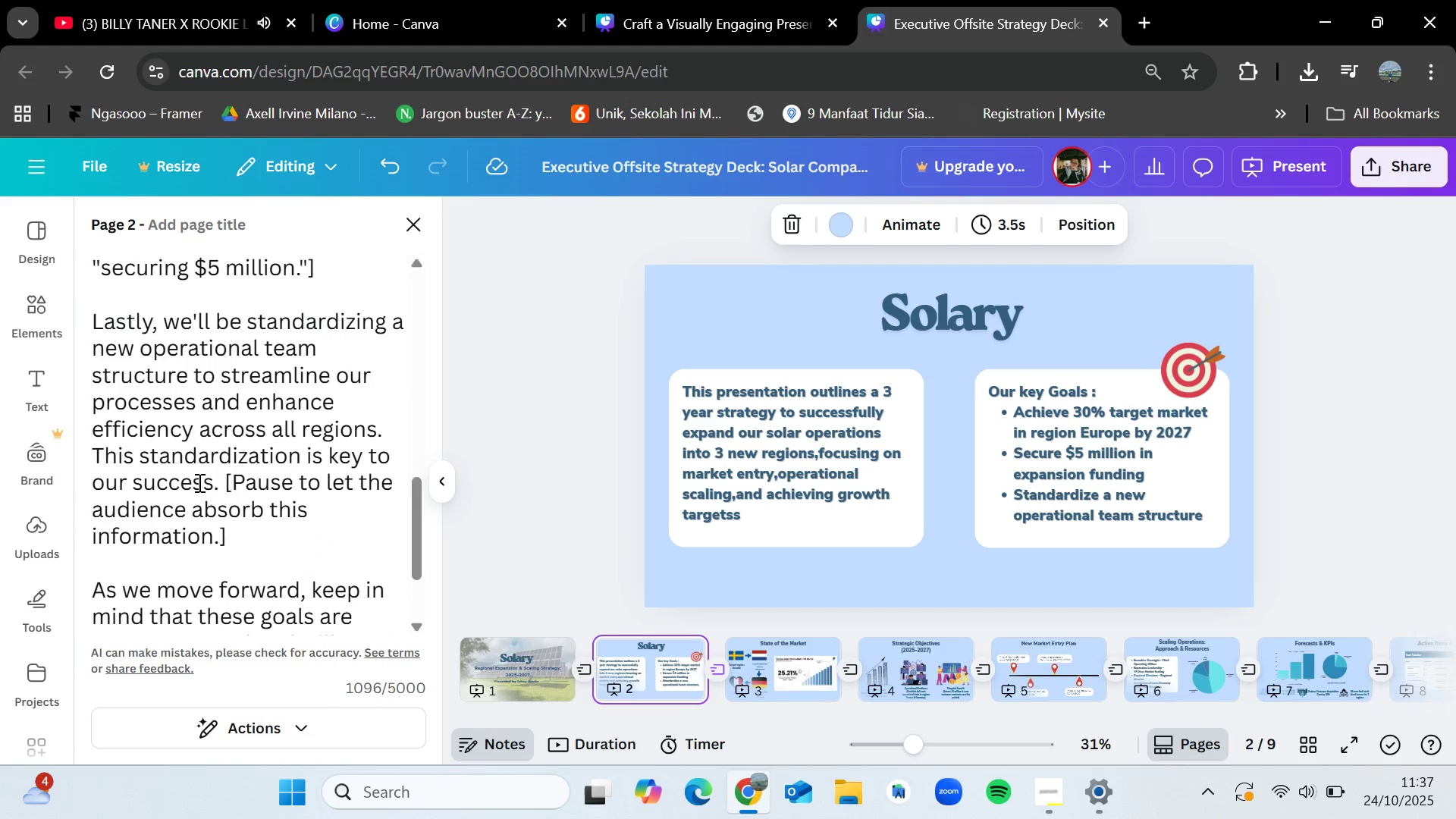 
scroll: coordinate [340, 435], scroll_direction: up, amount: 15.0
 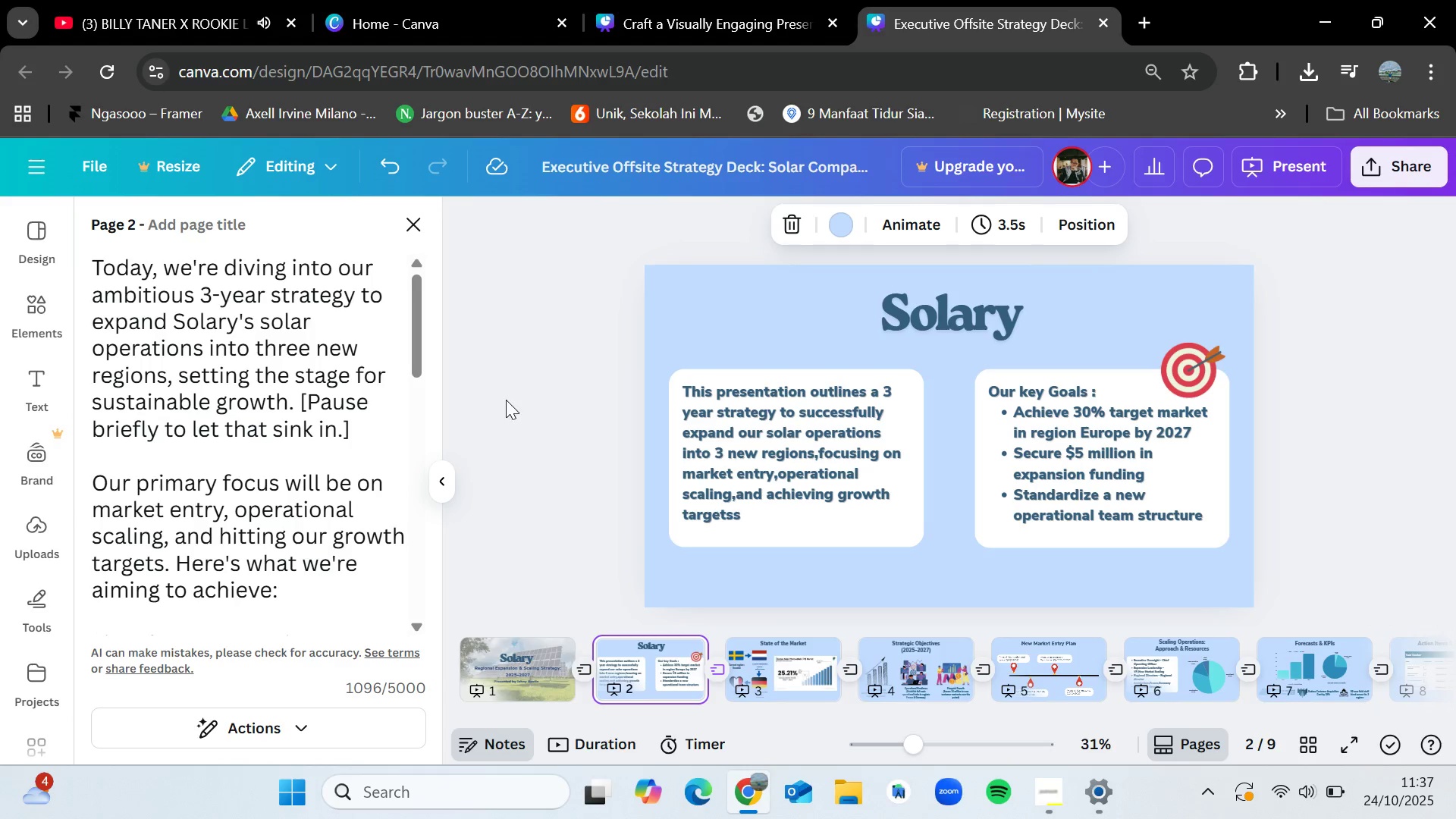 
left_click([506, 400])
 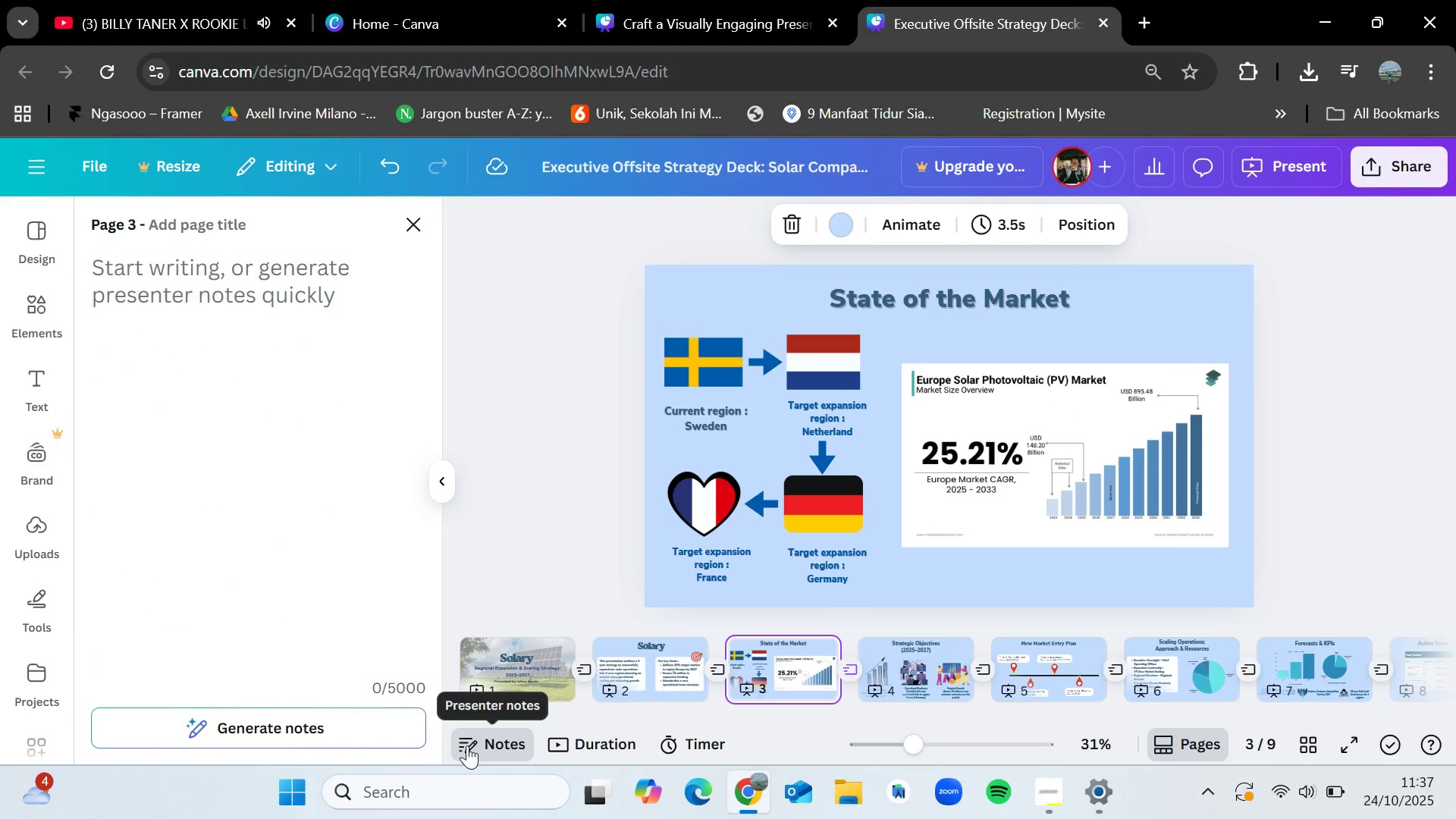 
left_click([292, 733])
 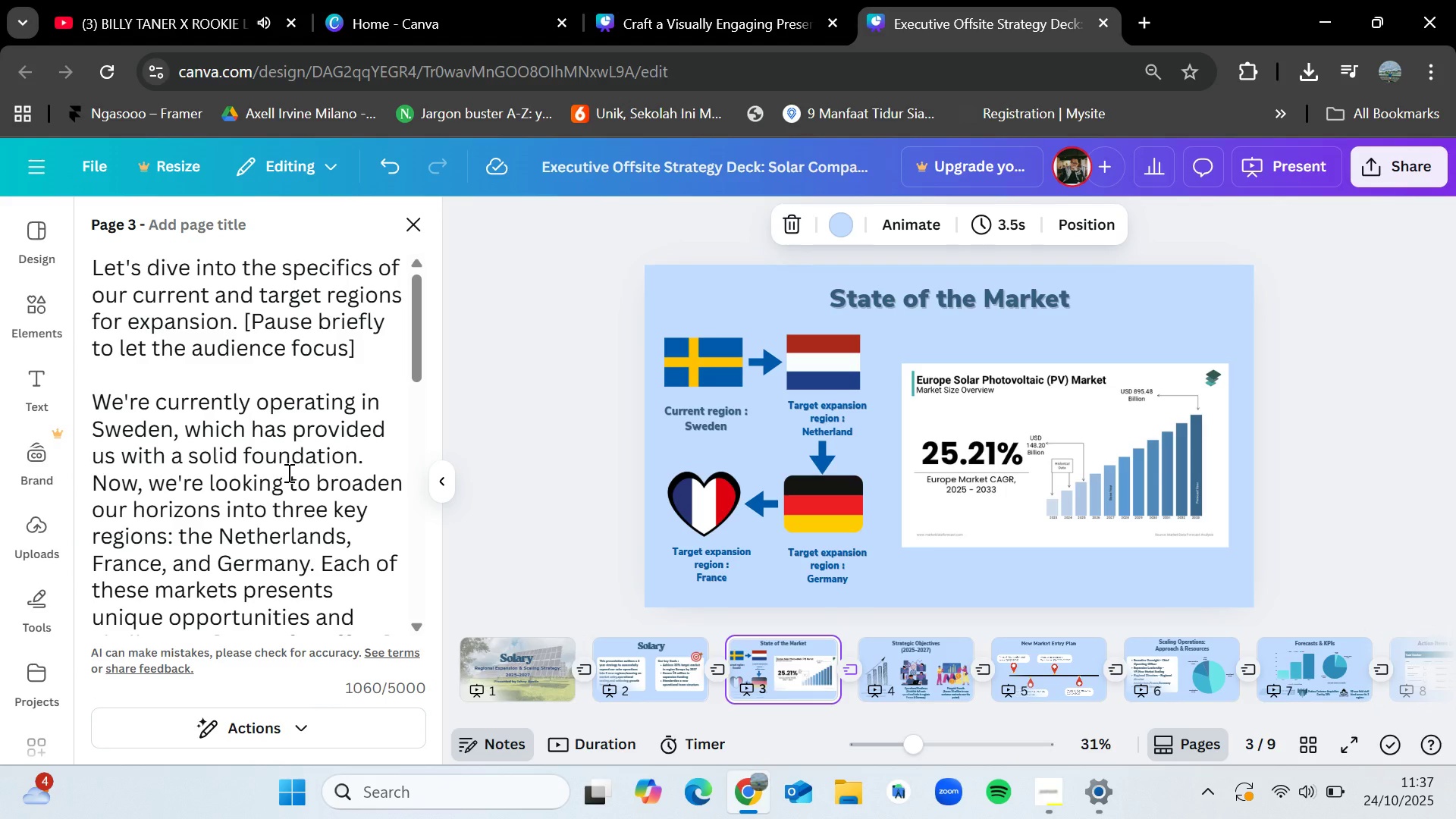 
wait(11.75)
 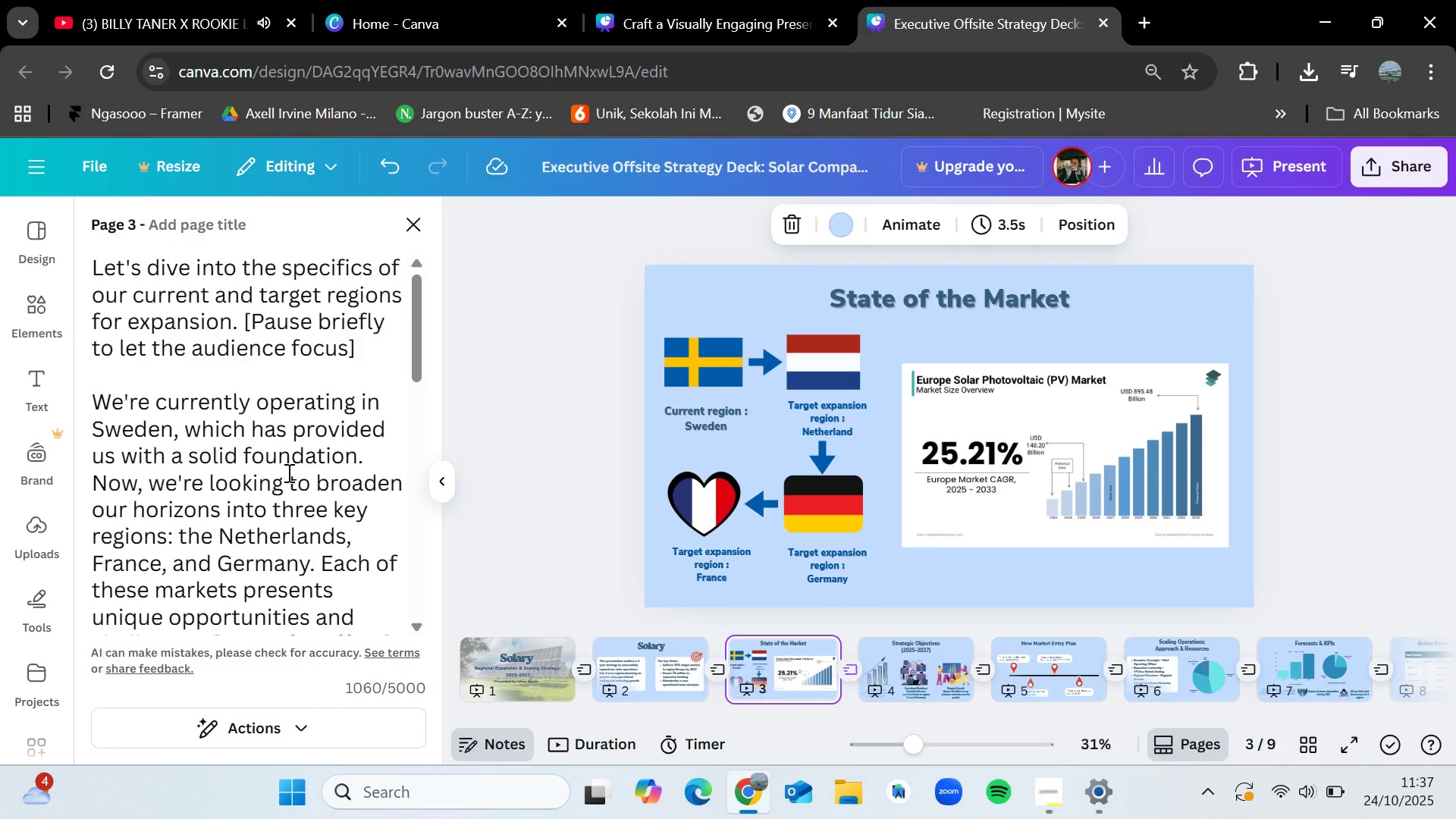 
scroll: coordinate [284, 549], scroll_direction: down, amount: 12.0
 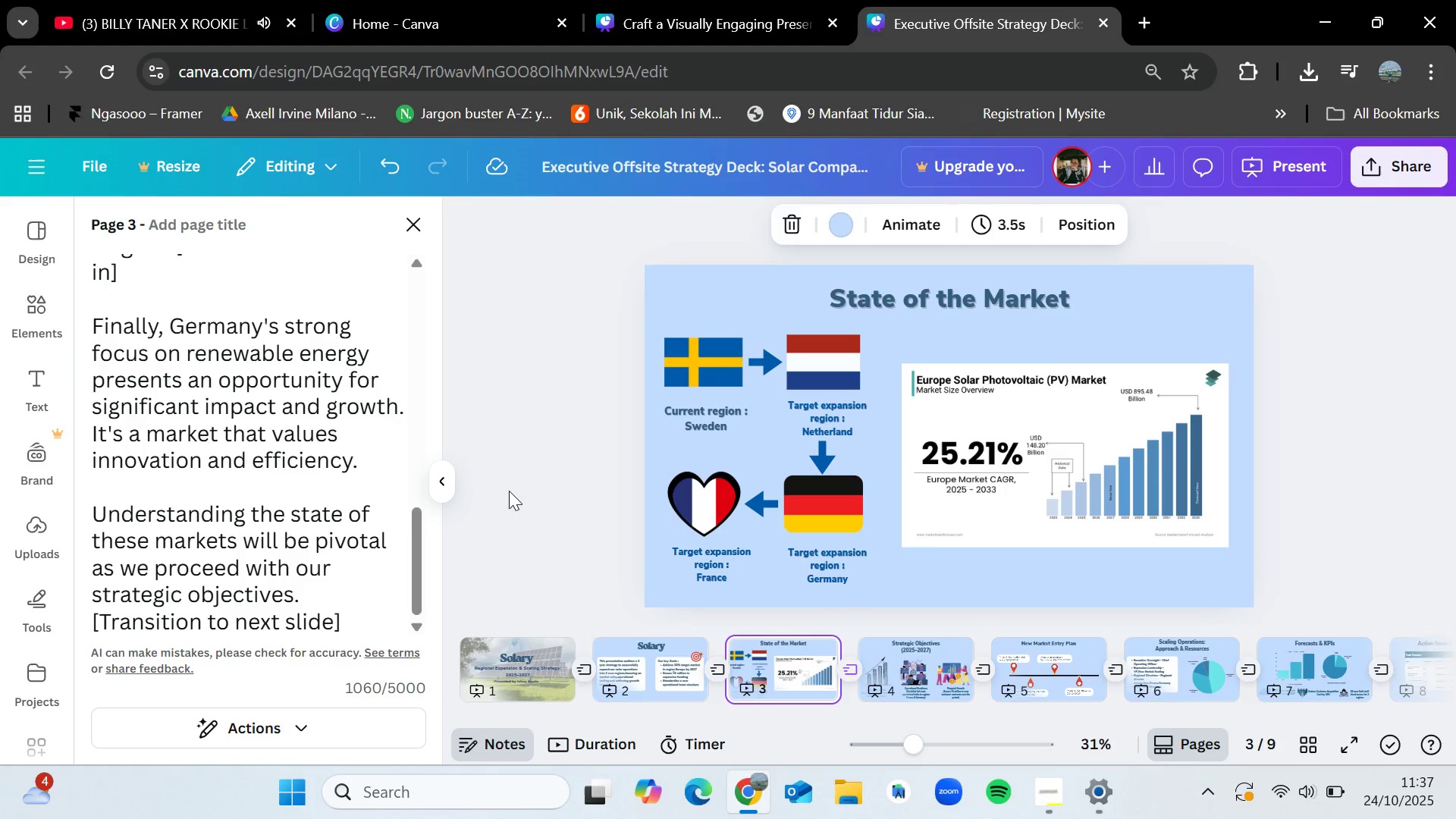 
left_click([509, 491])
 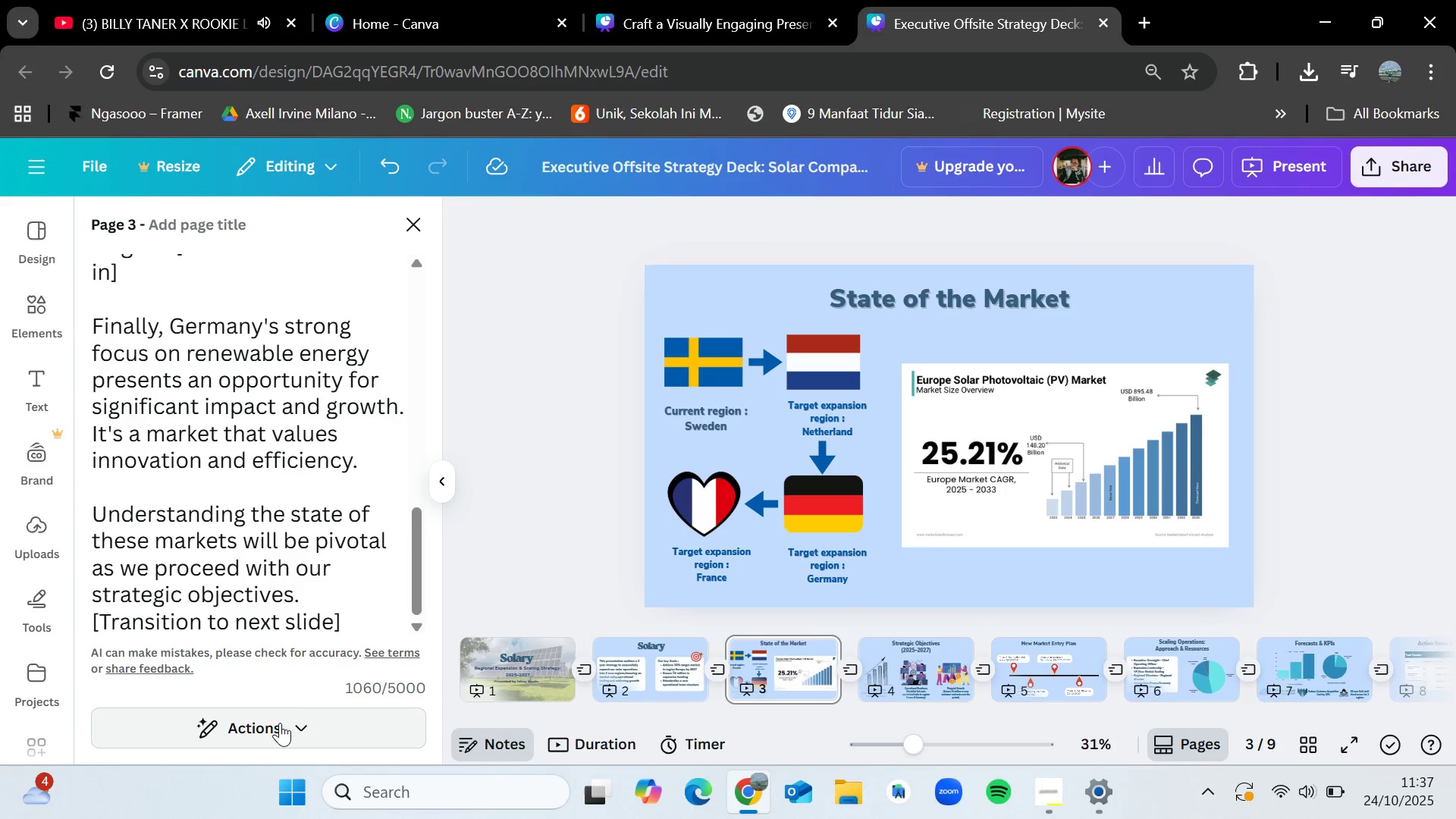 
left_click([278, 724])
 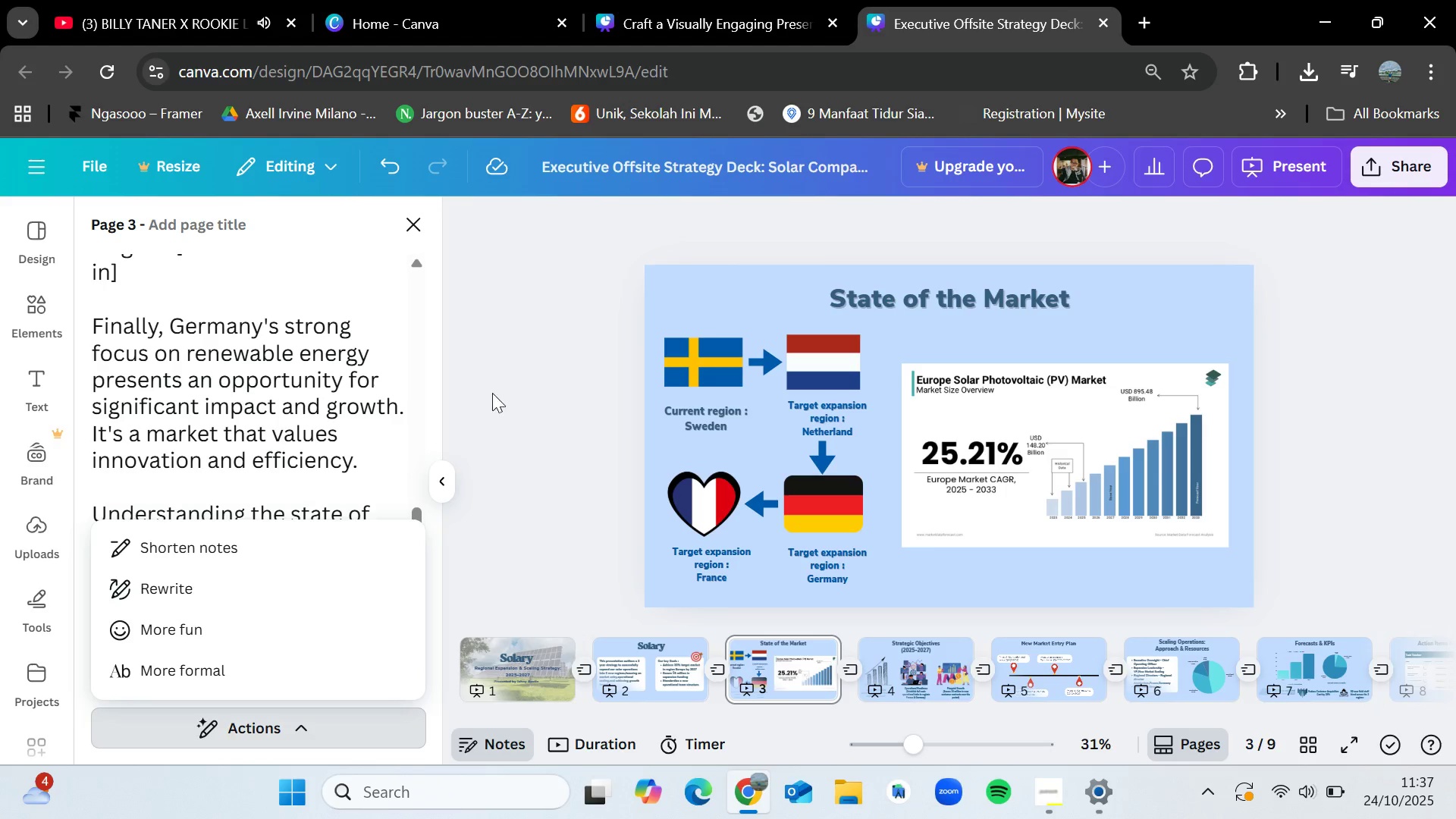 
left_click([507, 379])
 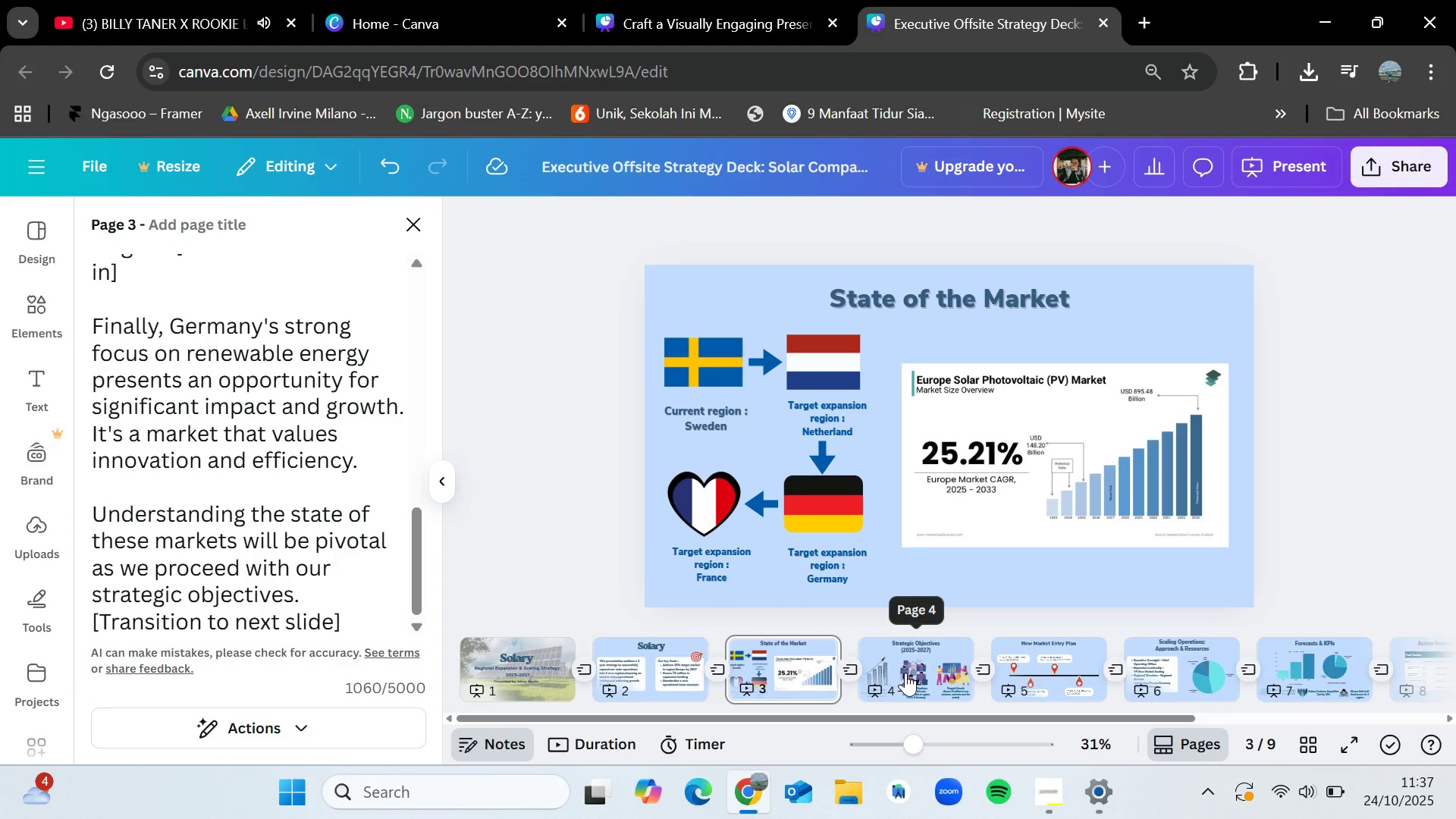 
left_click([905, 673])
 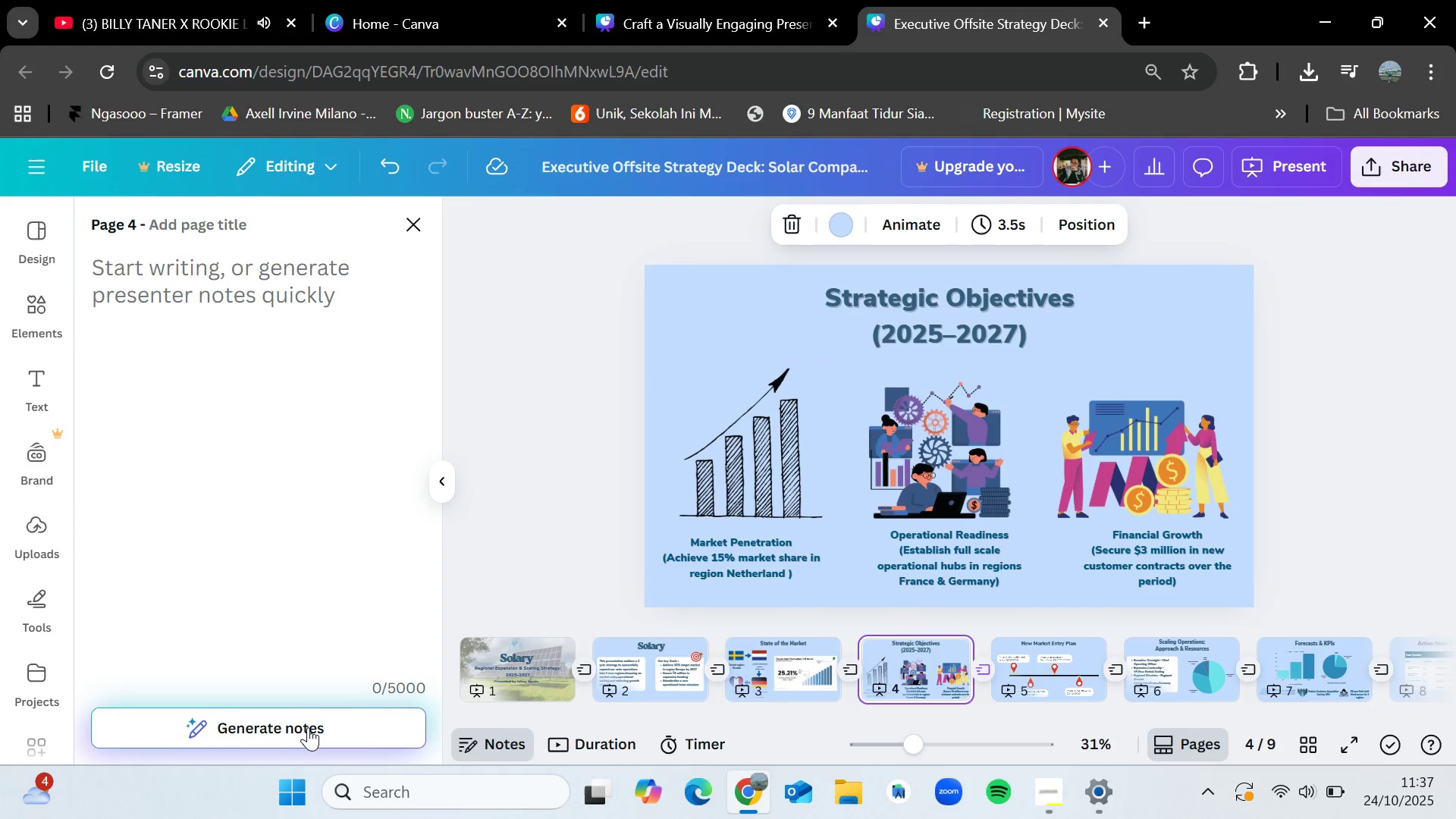 
left_click([308, 727])
 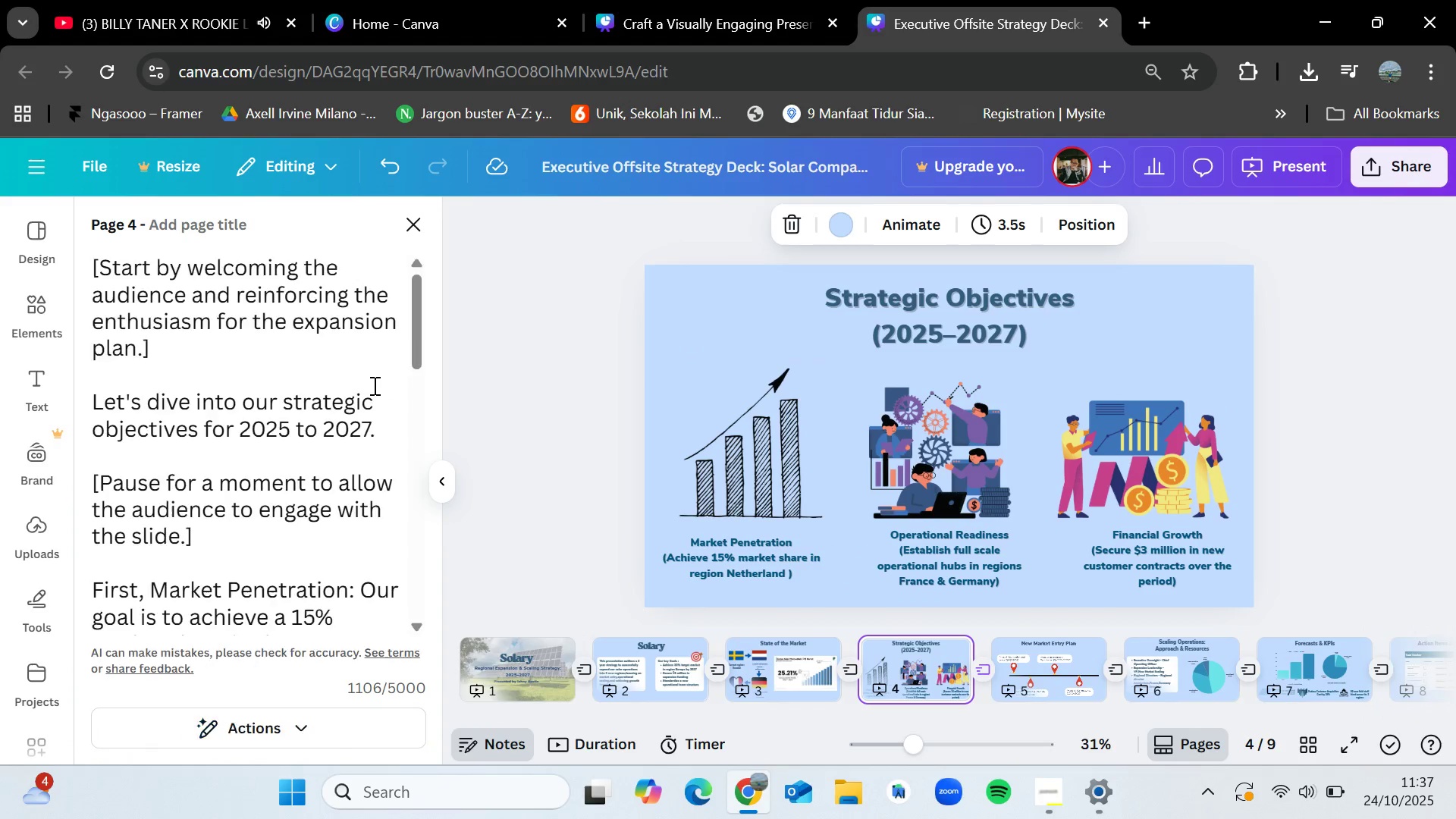 
wait(6.63)
 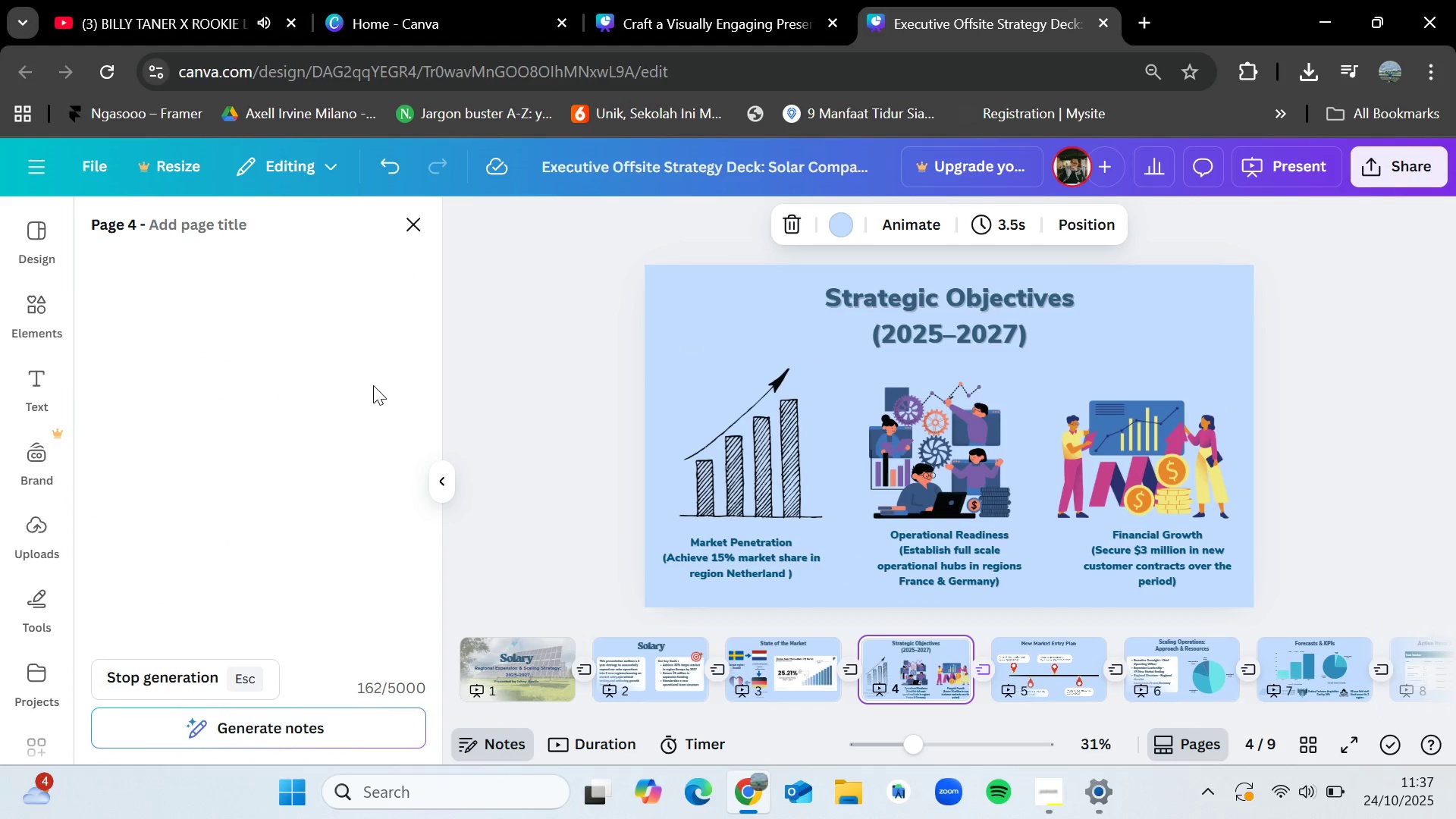 
scroll: coordinate [287, 538], scroll_direction: down, amount: 5.0
 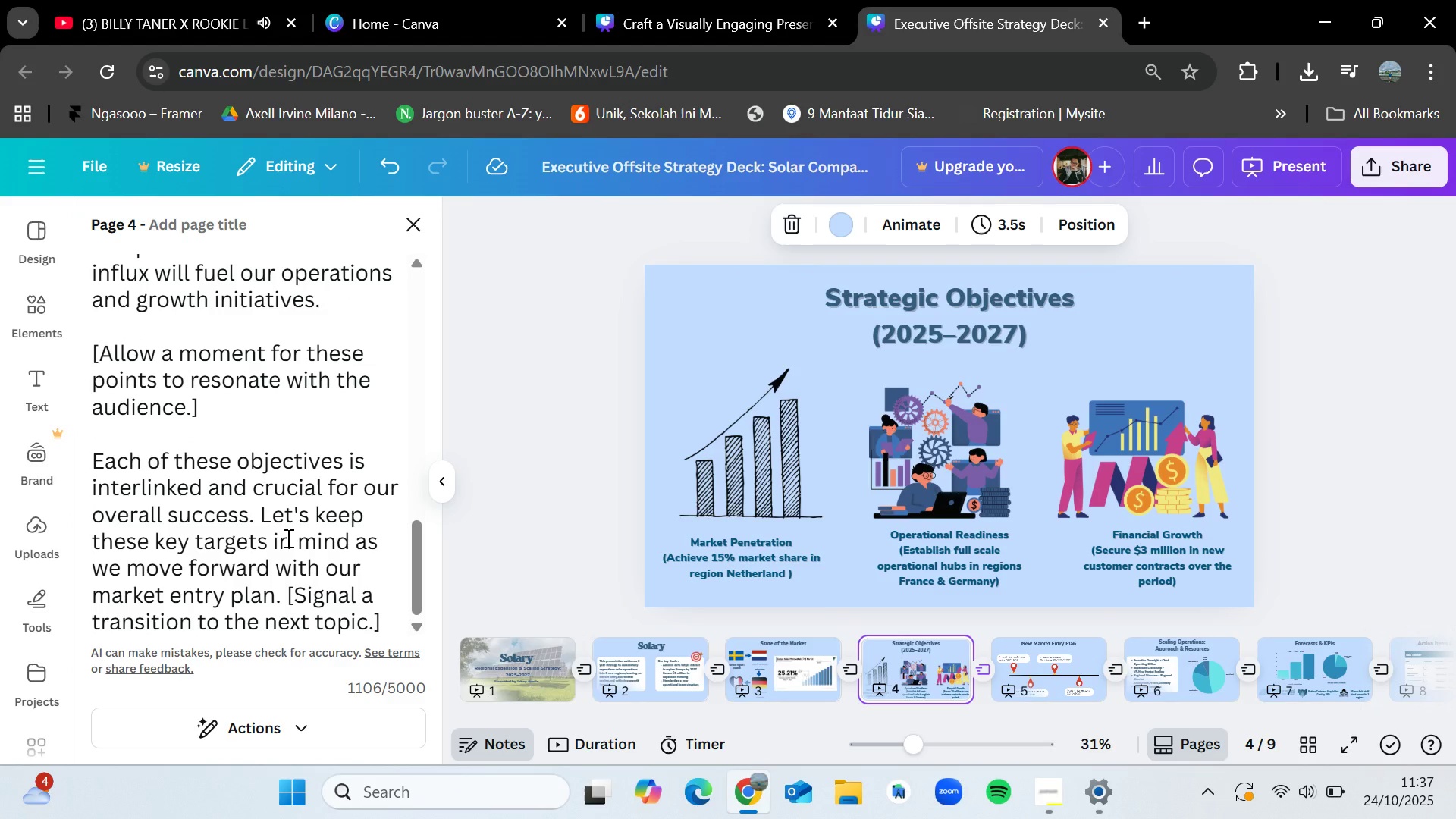 
scroll: coordinate [287, 538], scroll_direction: up, amount: 15.0
 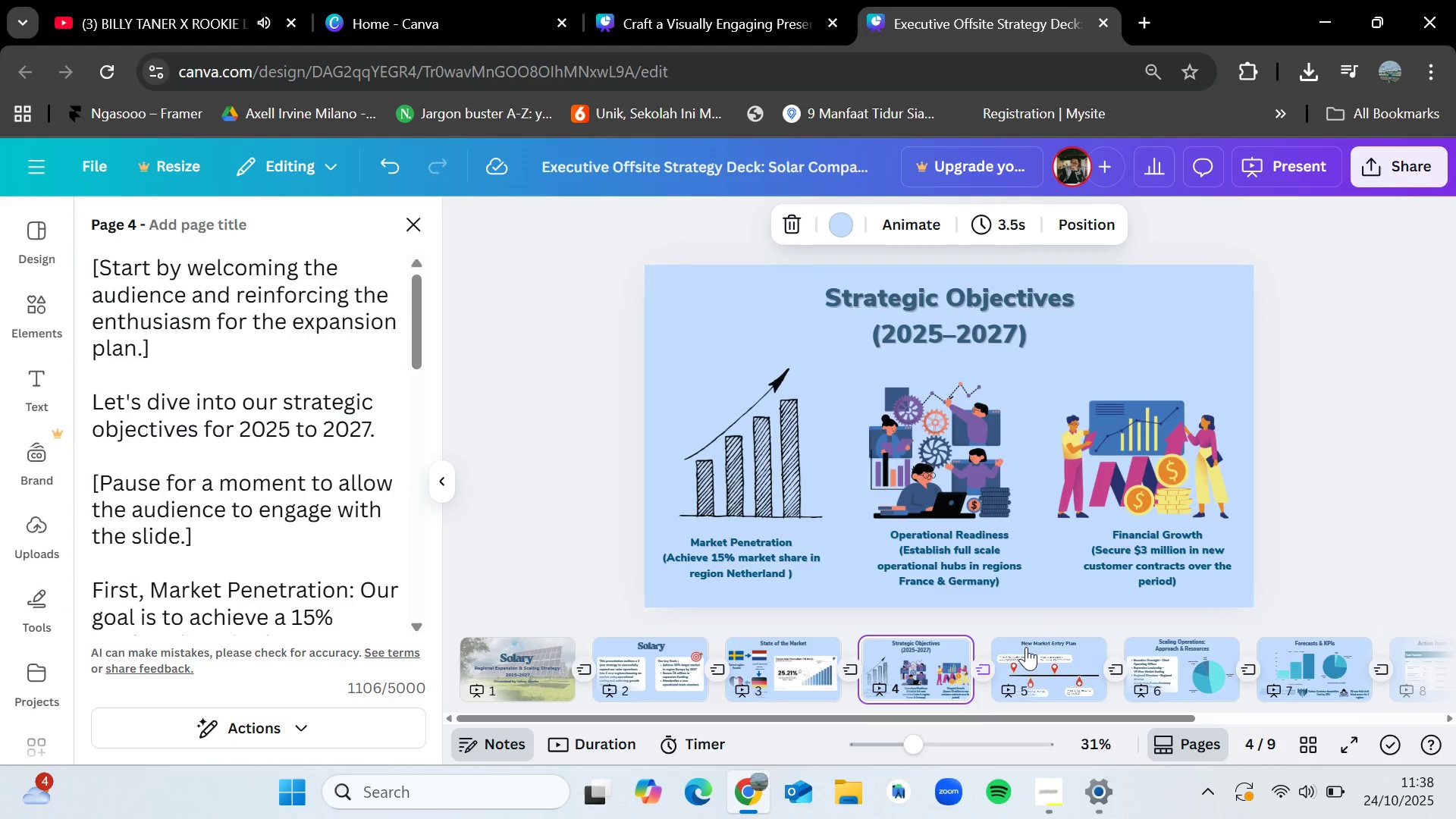 
left_click([1026, 647])
 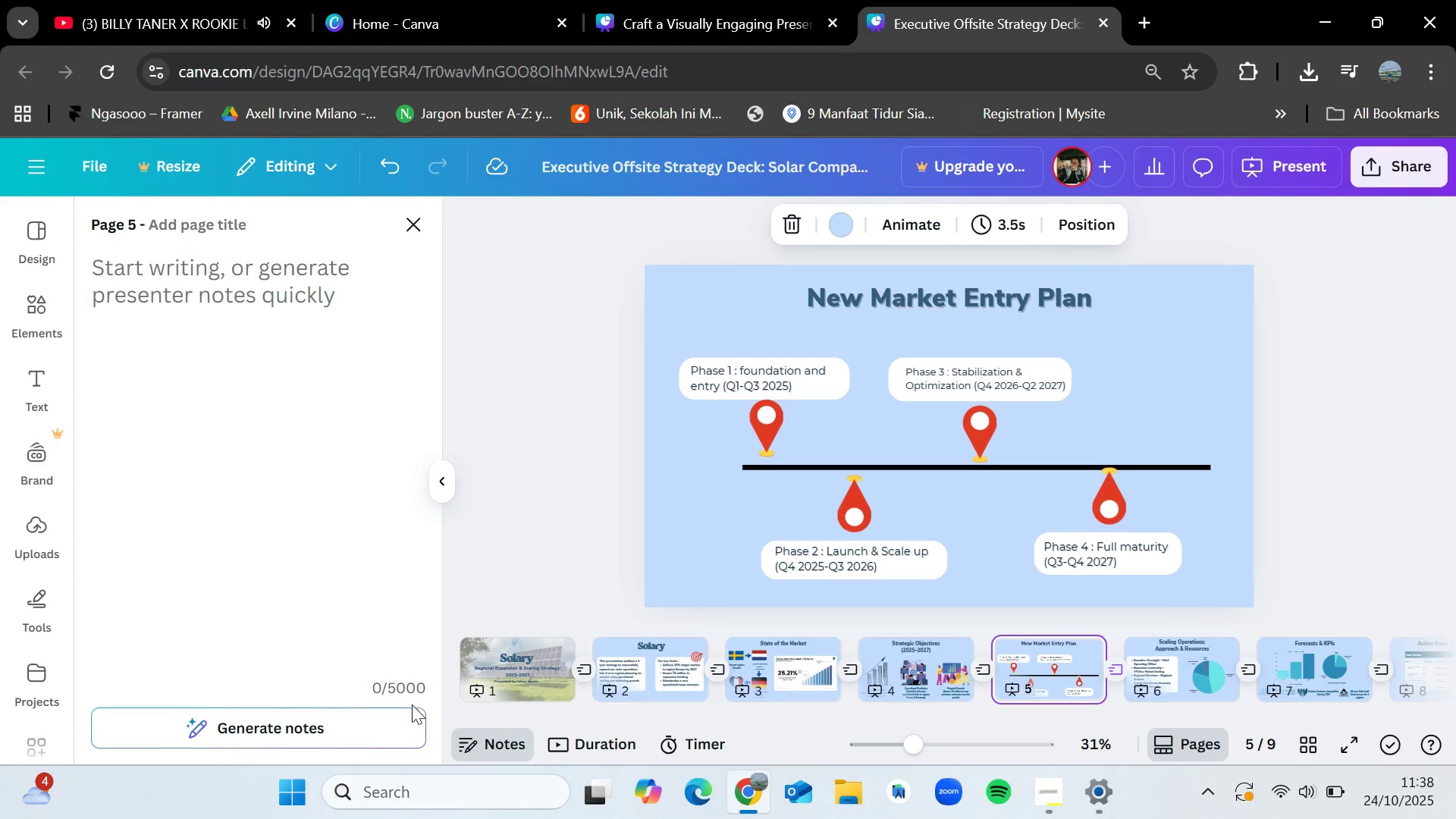 
left_click([370, 717])
 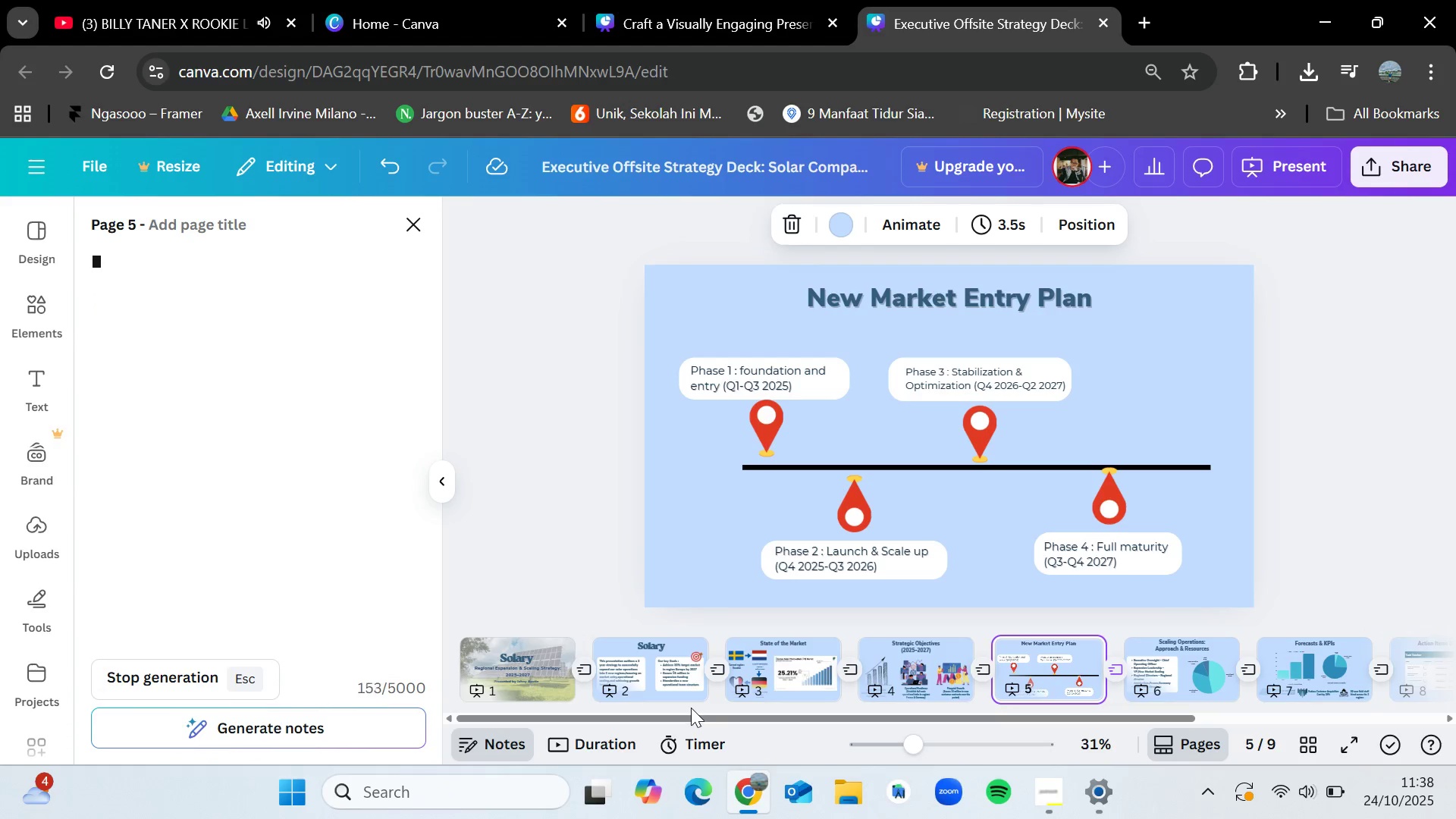 
left_click_drag(start_coordinate=[686, 719], to_coordinate=[921, 720])
 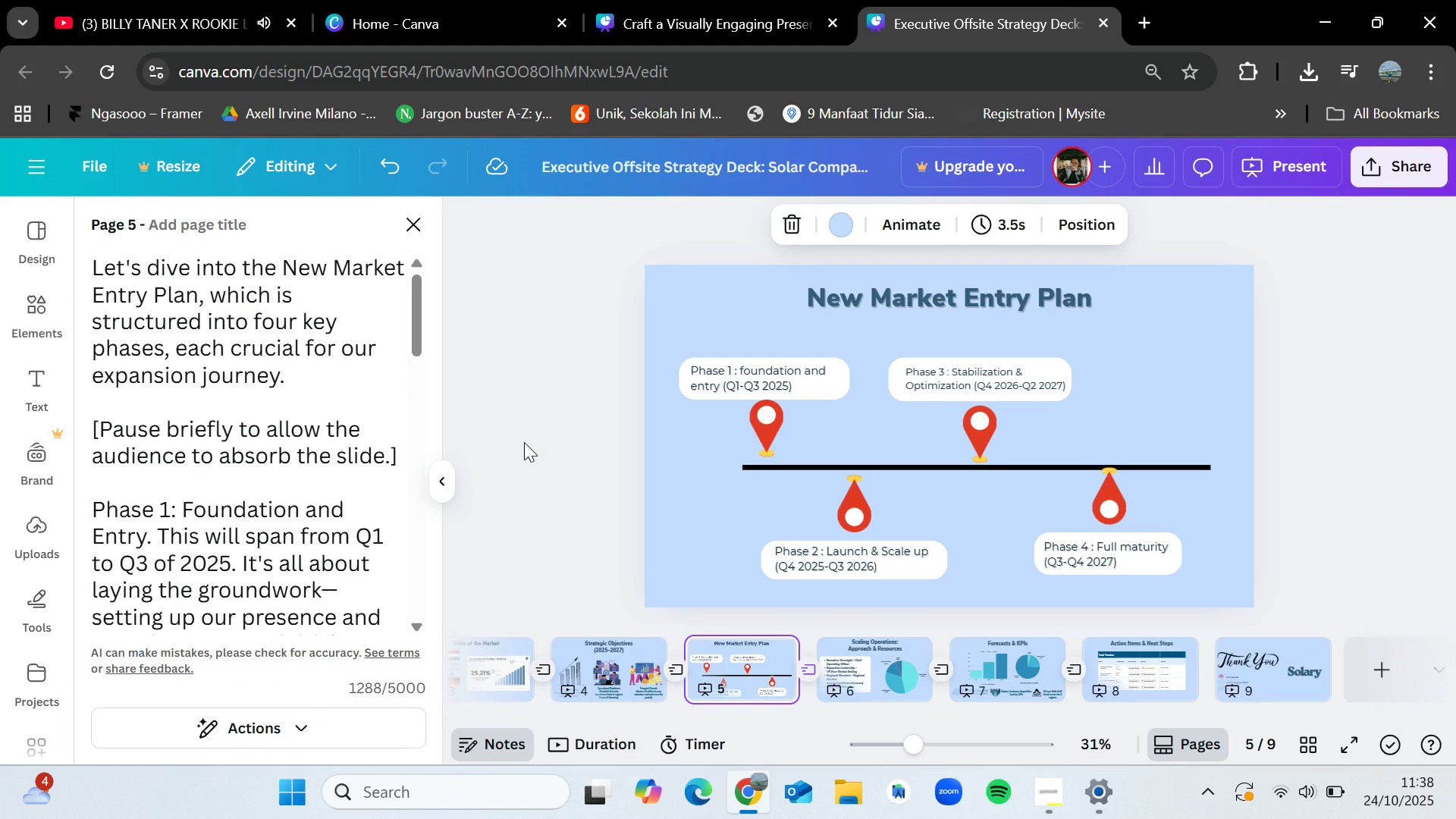 
wait(5.38)
 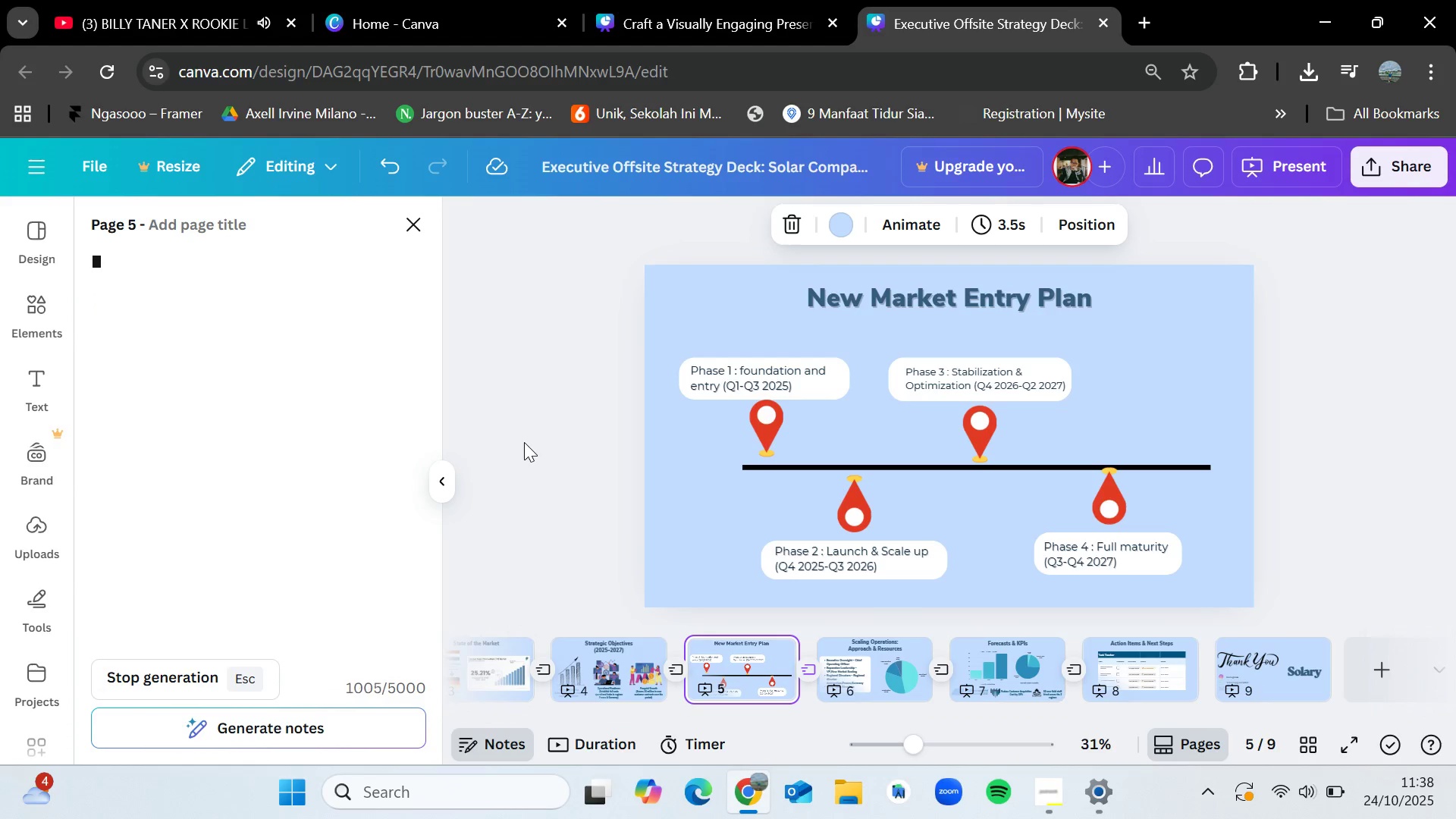 
scroll: coordinate [202, 539], scroll_direction: down, amount: 2.0
 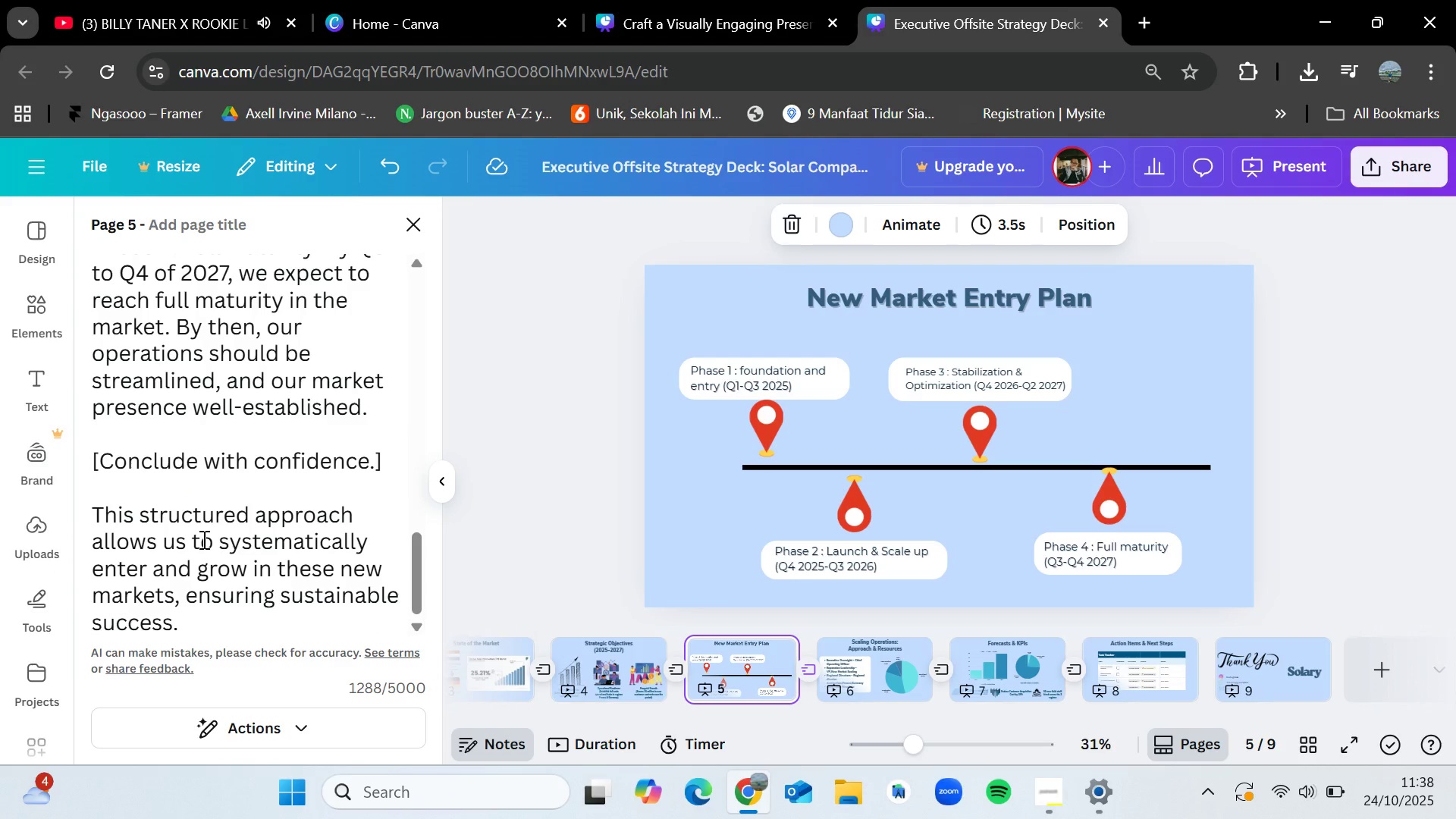 
scroll: coordinate [202, 539], scroll_direction: up, amount: 1.0
 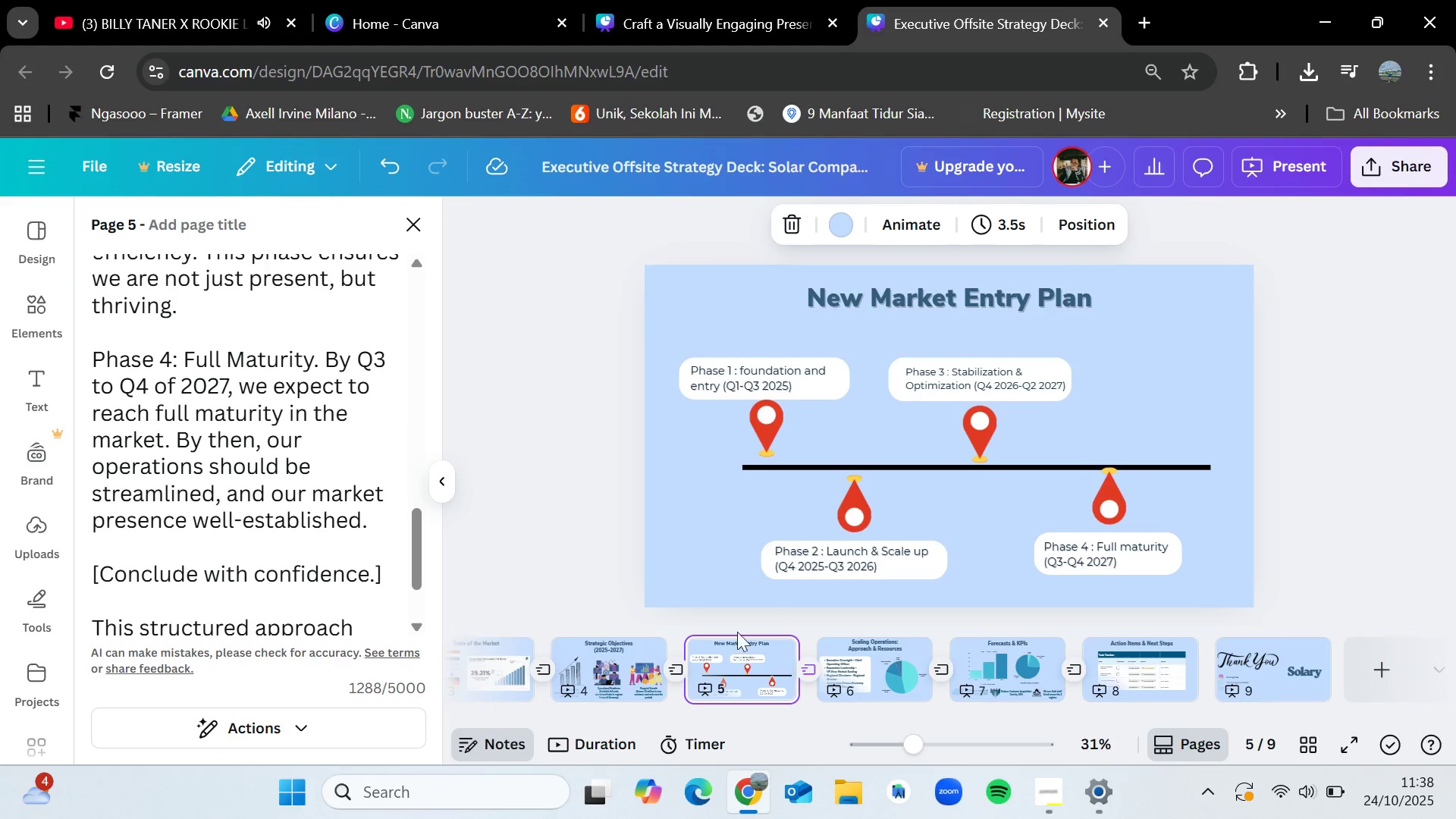 
left_click([905, 673])
 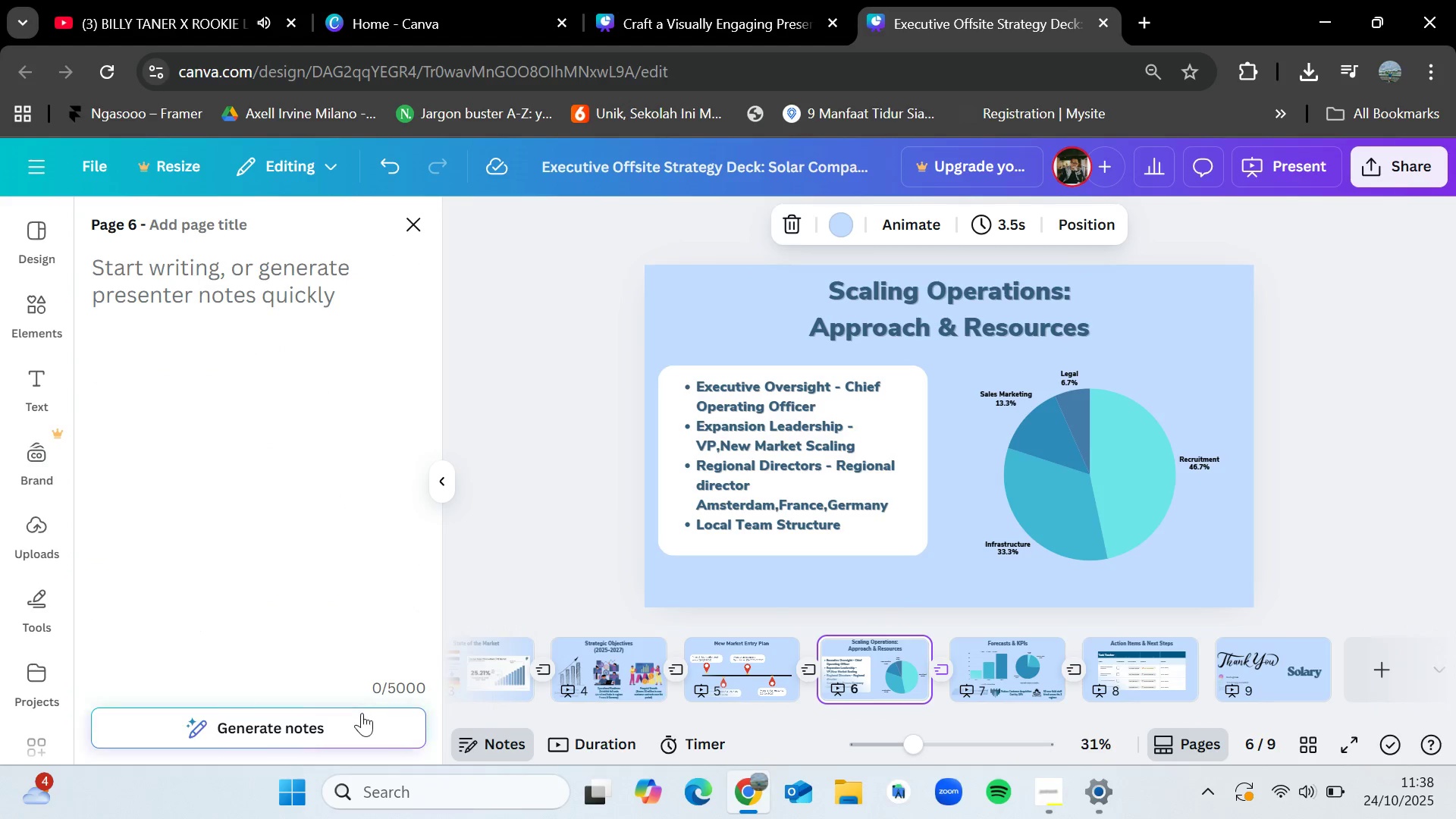 
left_click([362, 713])
 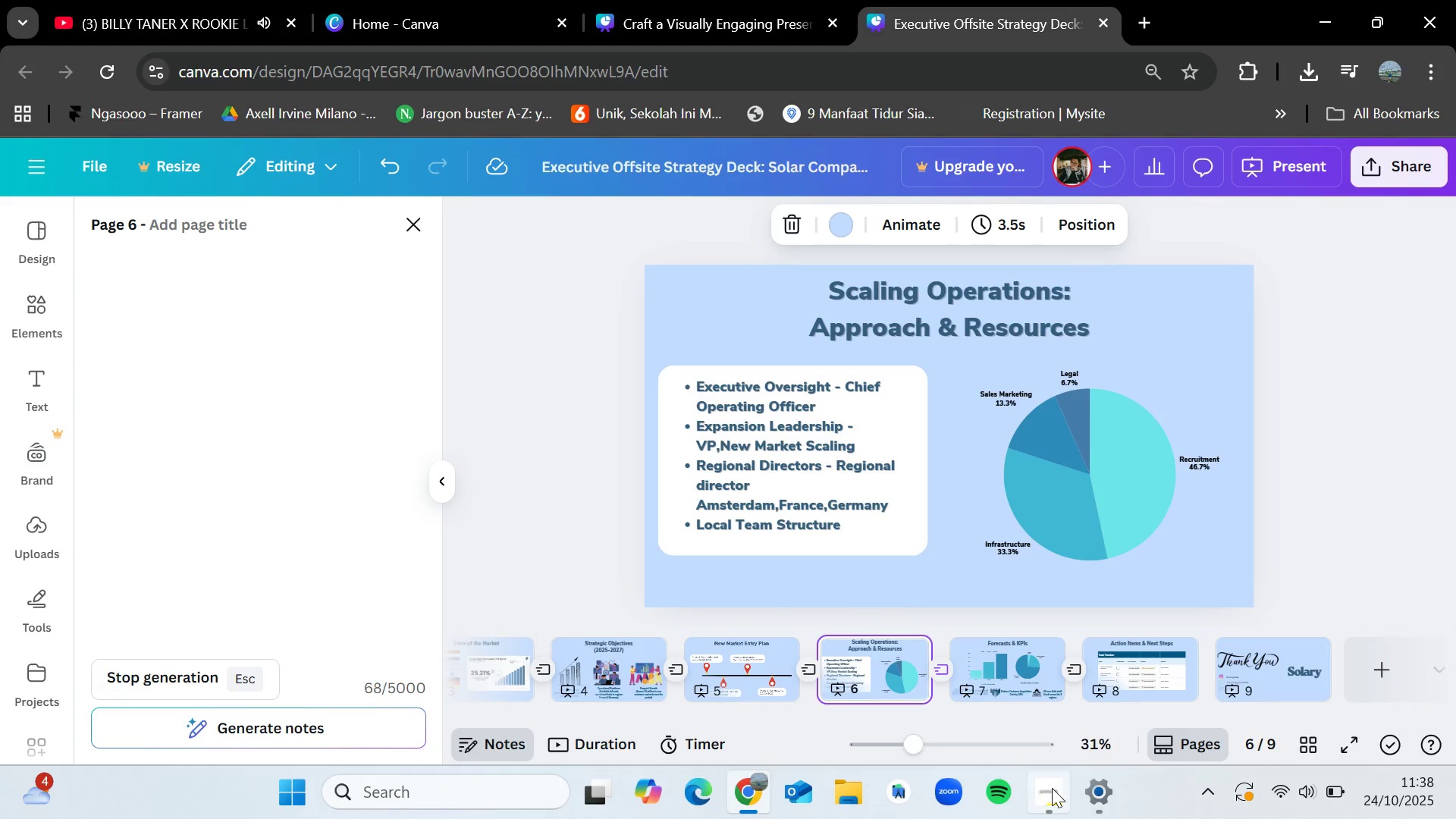 
left_click([1052, 789])